 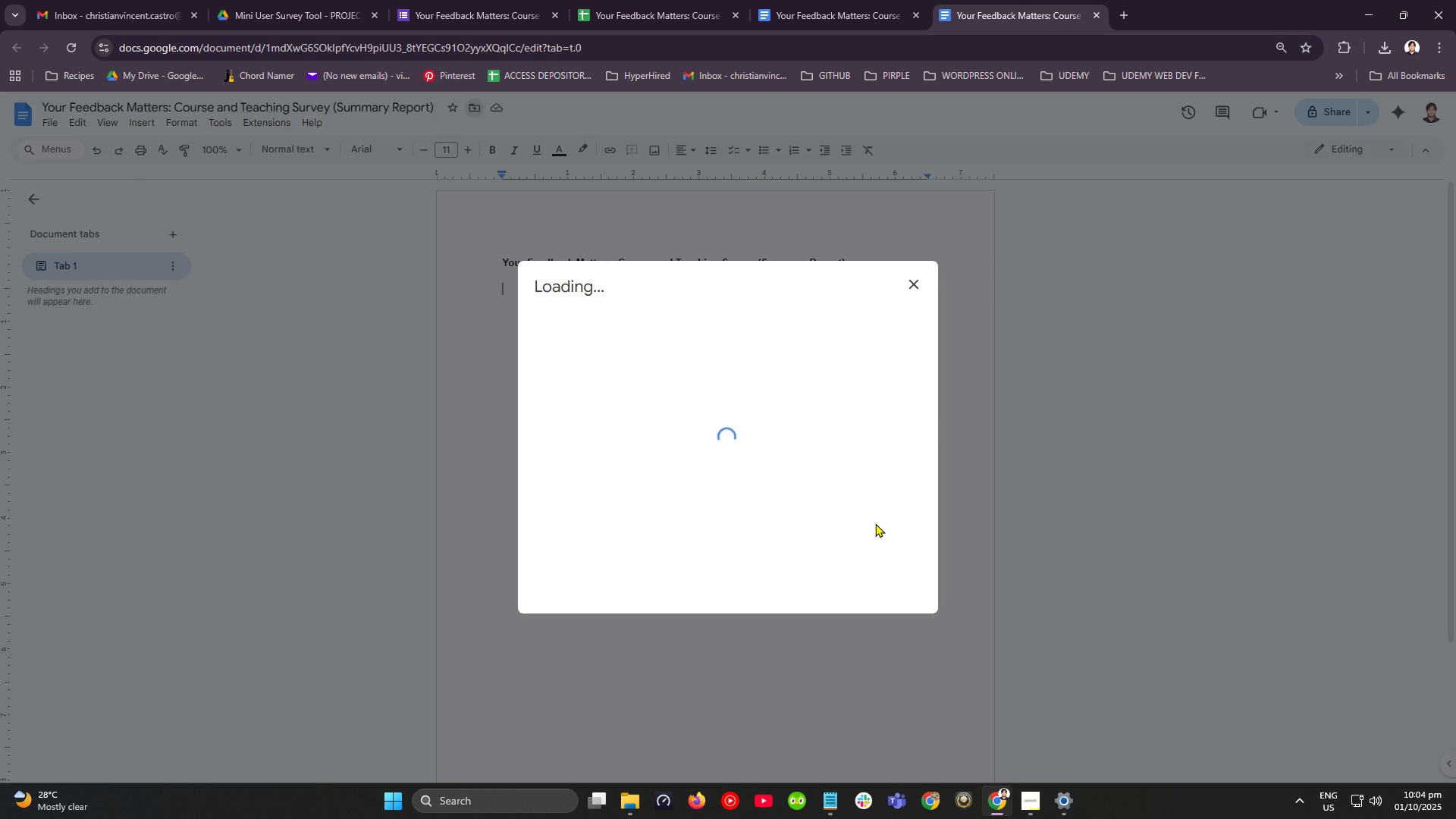 
left_click([855, 404])
 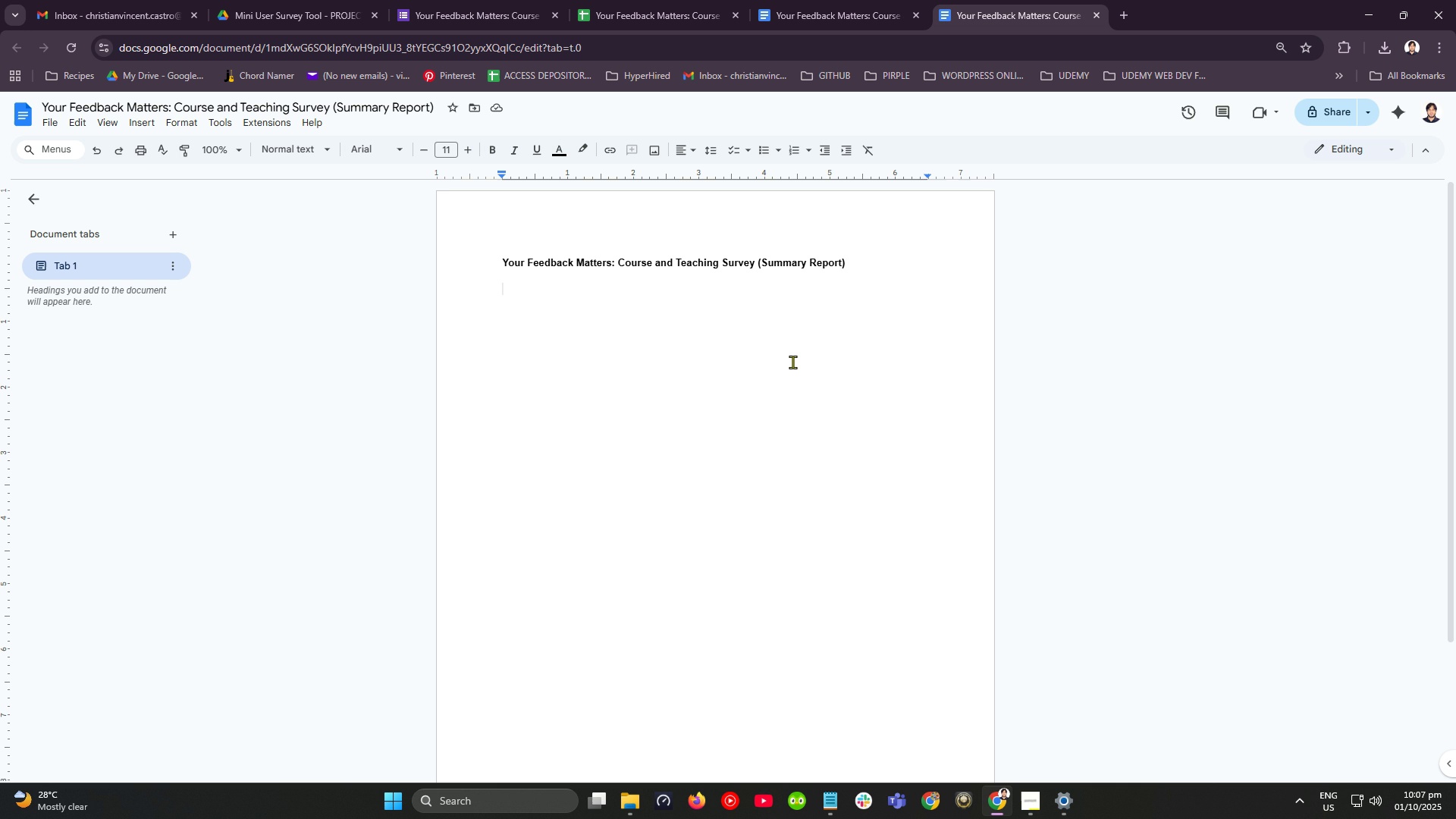 
wait(156.98)
 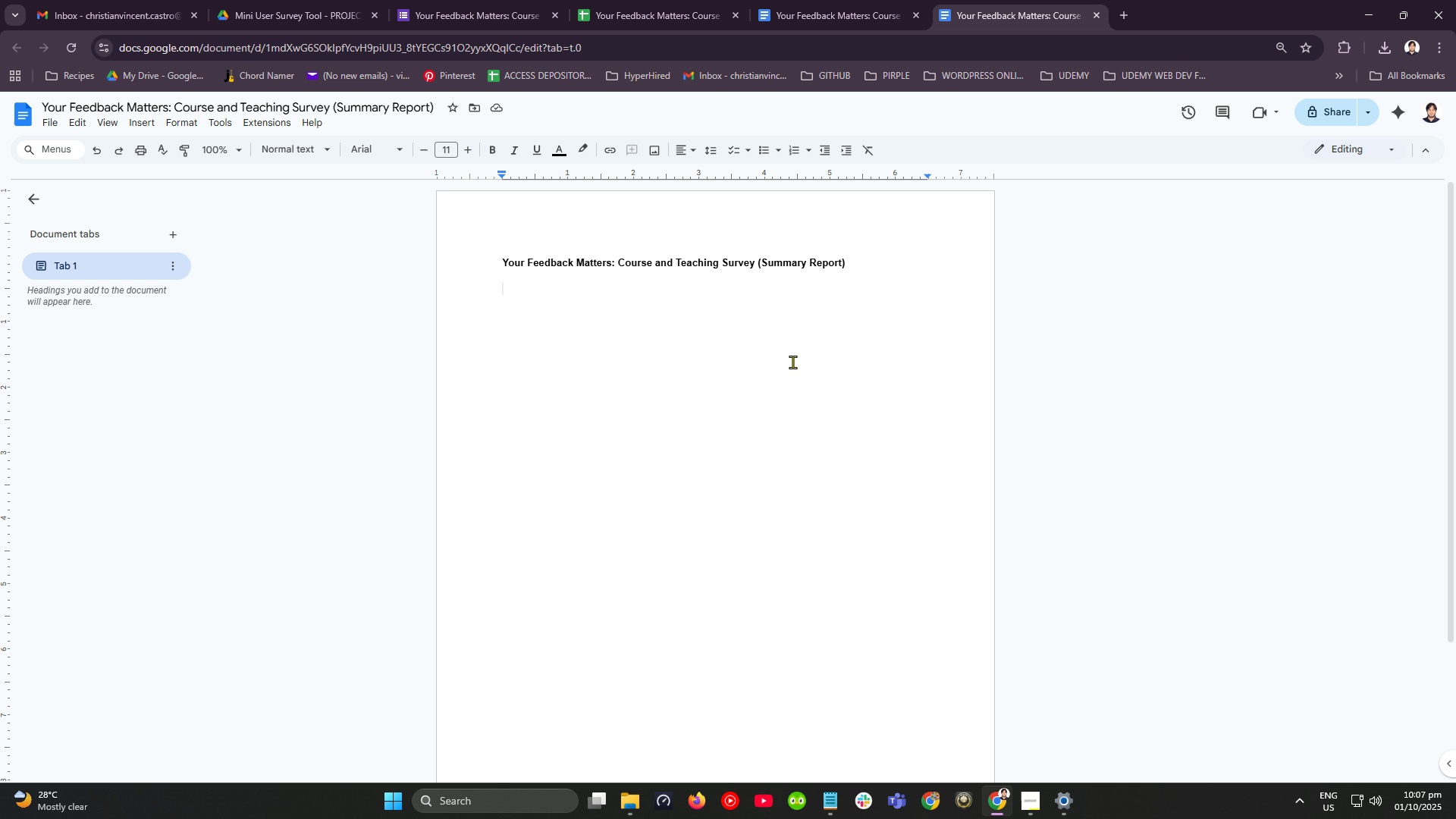 
left_click([628, 2])
 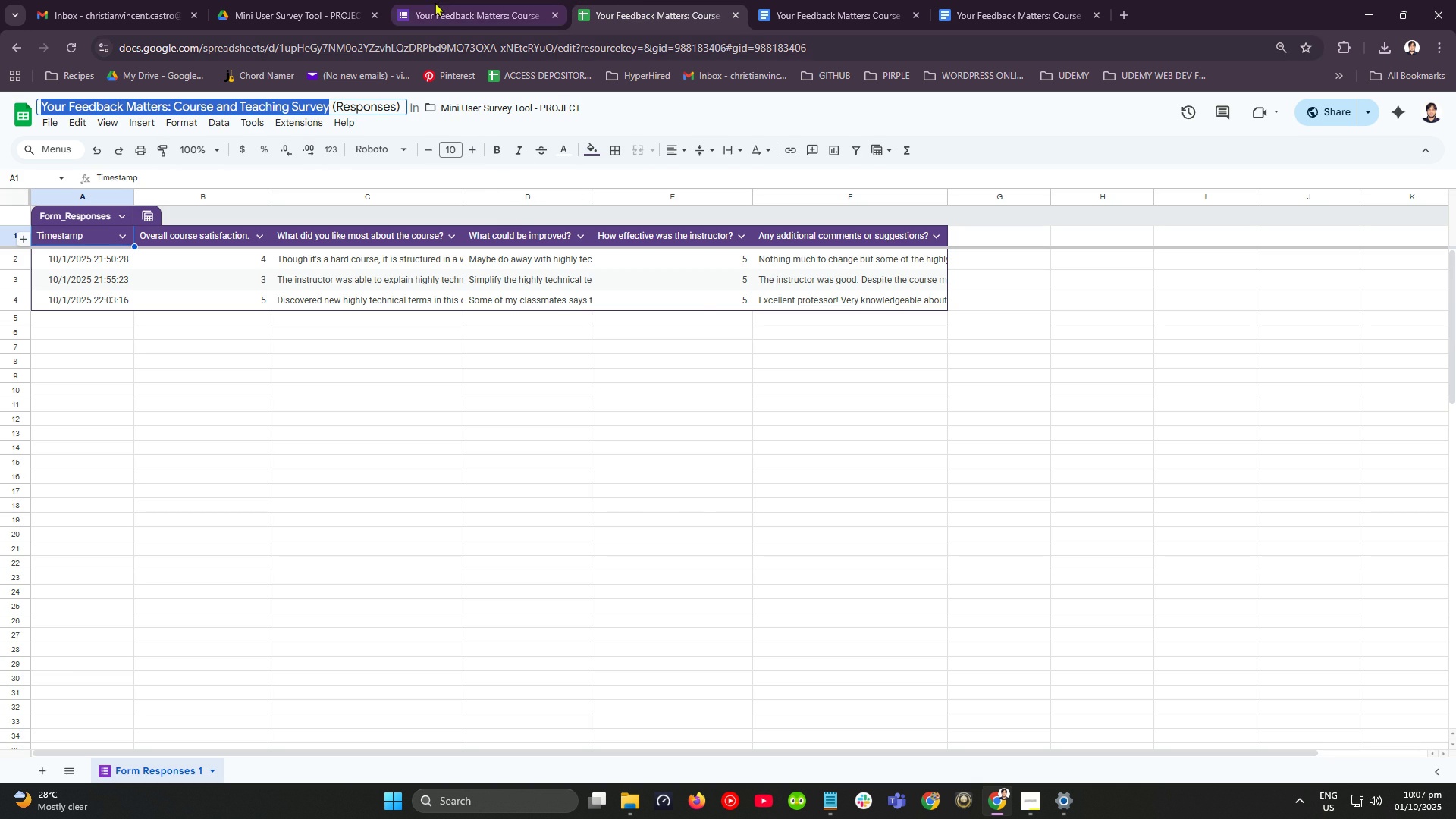 
left_click([448, 3])
 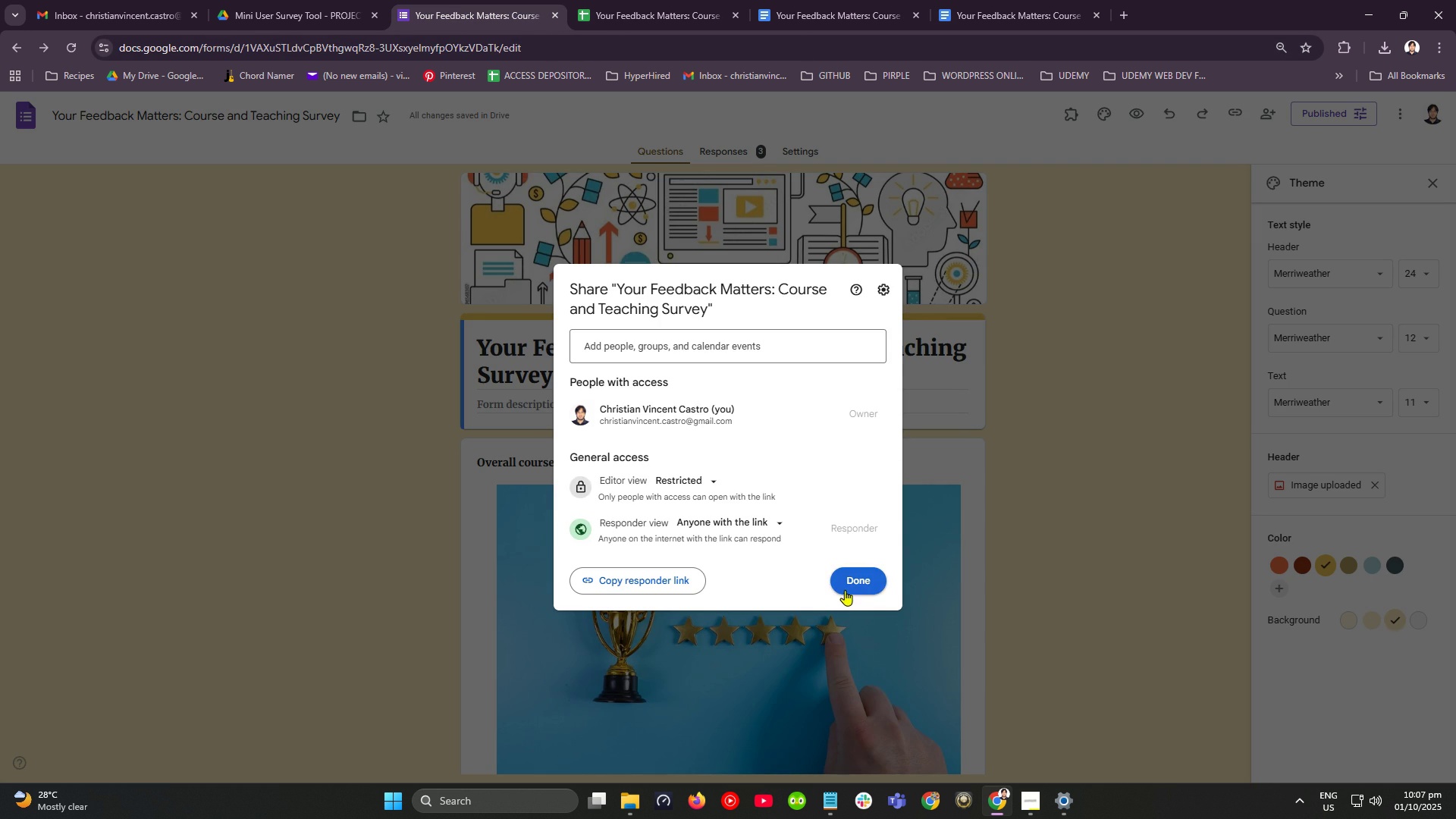 
left_click([858, 575])
 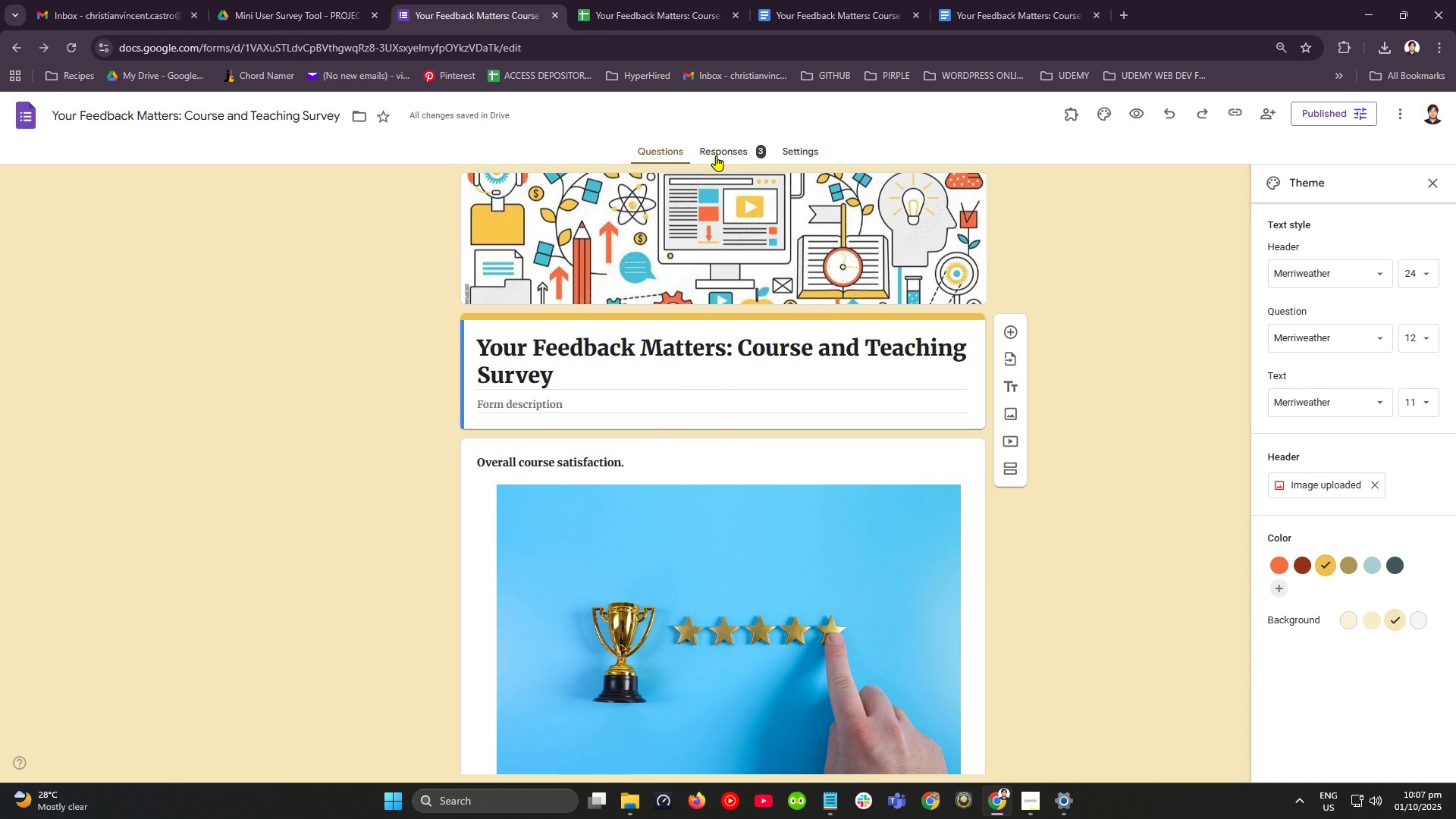 
left_click([716, 154])
 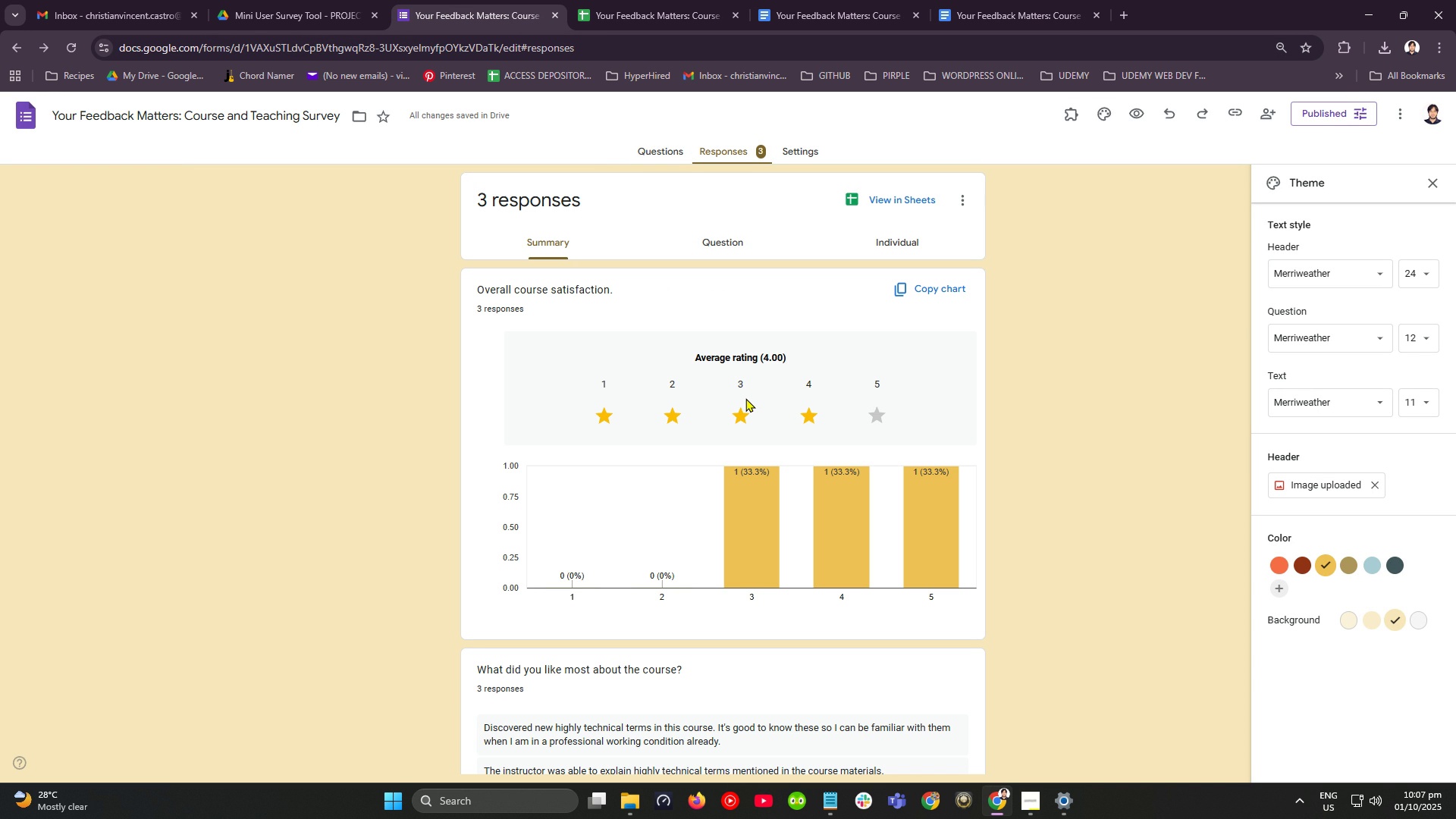 
wait(10.72)
 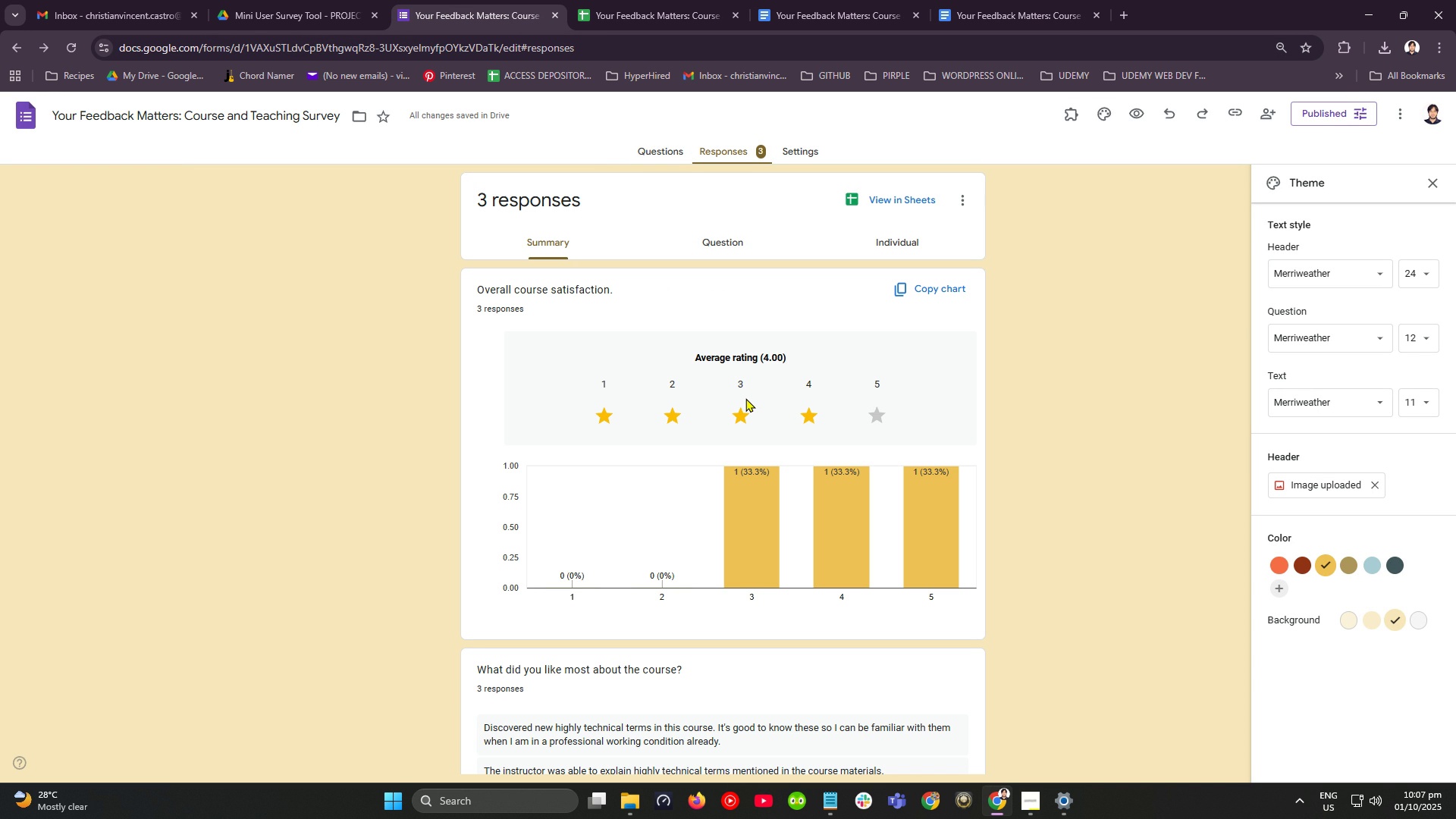 
left_click([975, 21])
 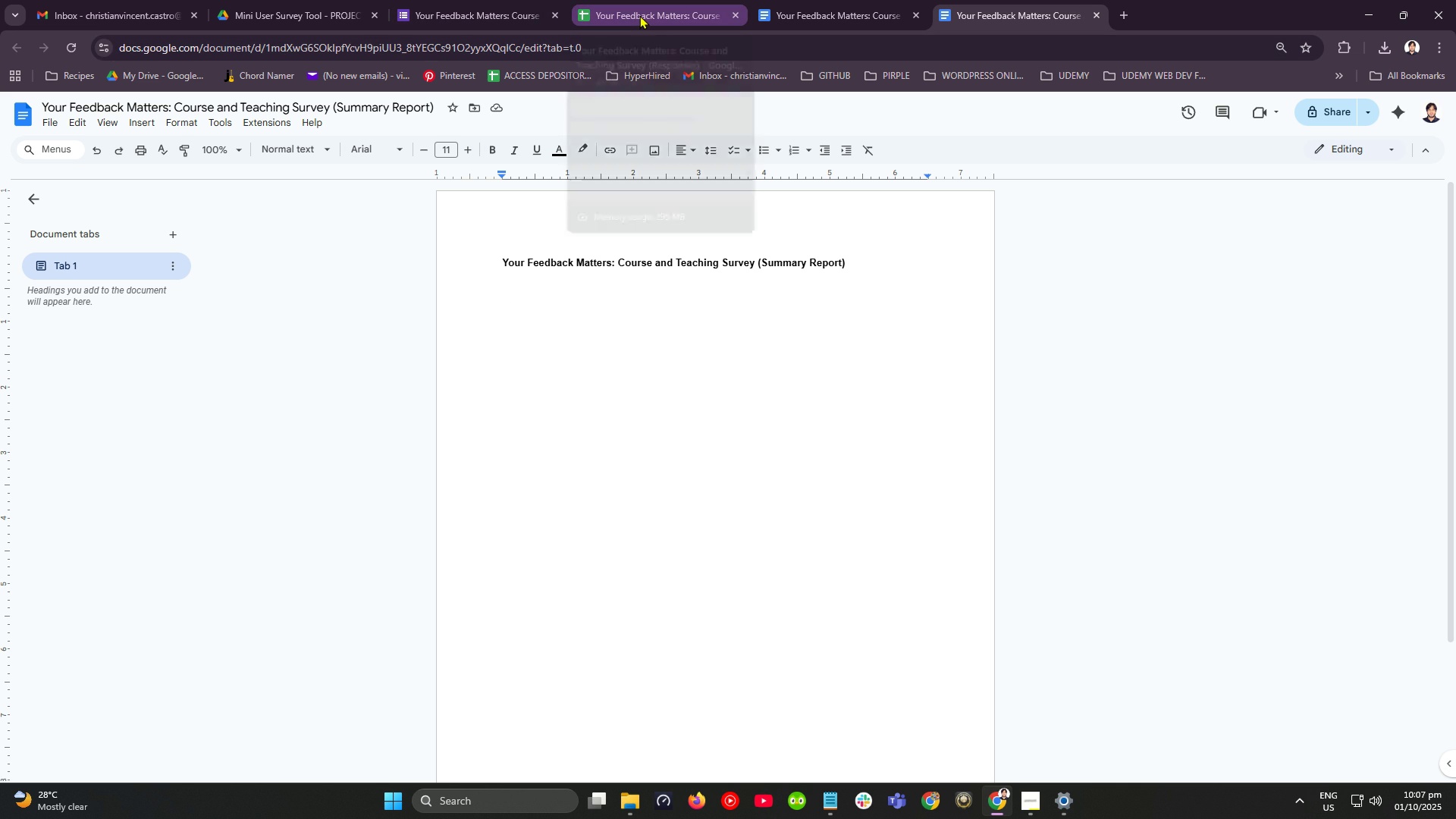 
wait(6.51)
 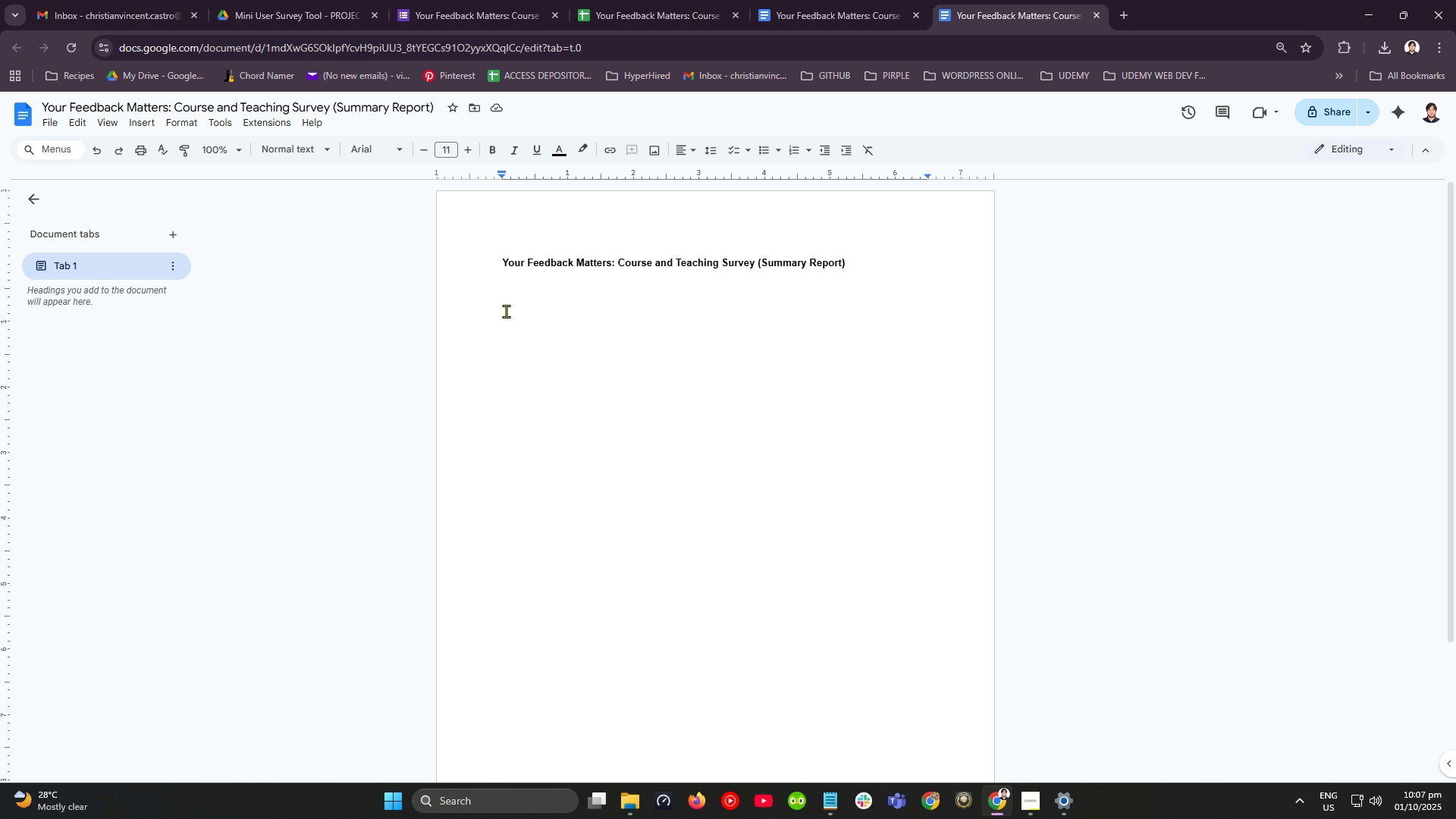 
left_click([639, 15])
 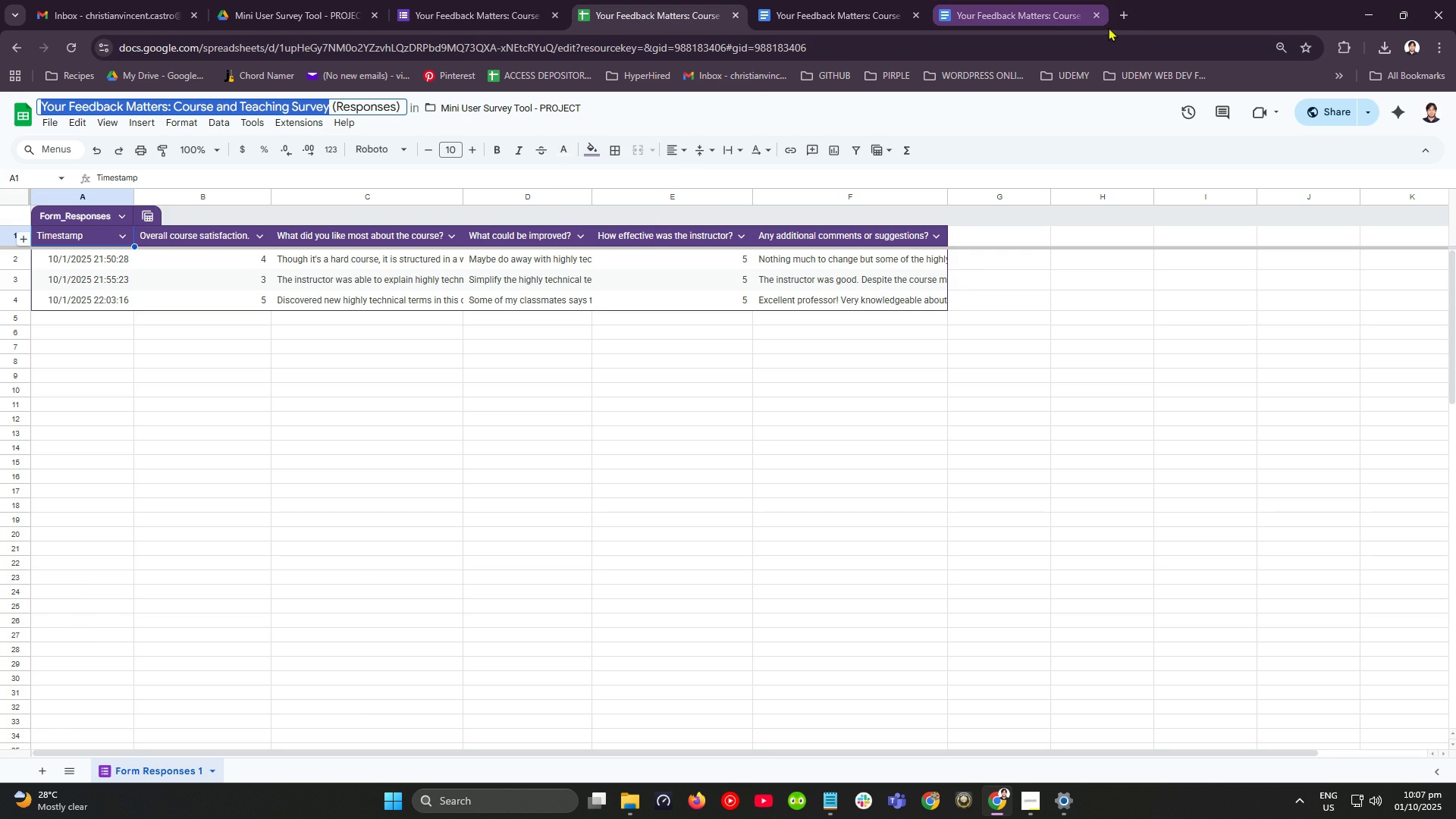 
left_click([1120, 17])
 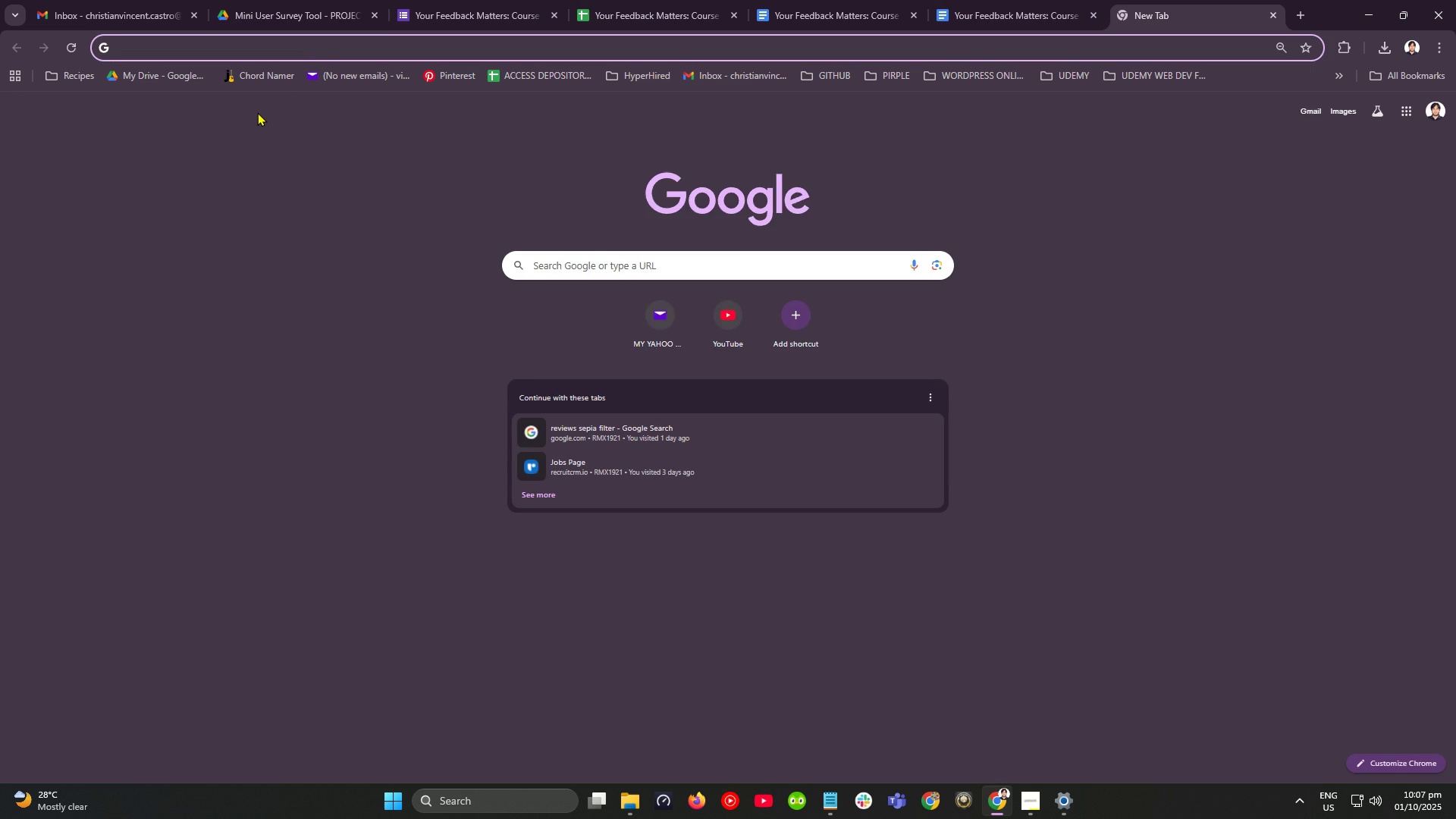 
type(sakple)
key(Backspace)
key(Backspace)
key(Backspace)
key(Backspace)
type(mple respo)
 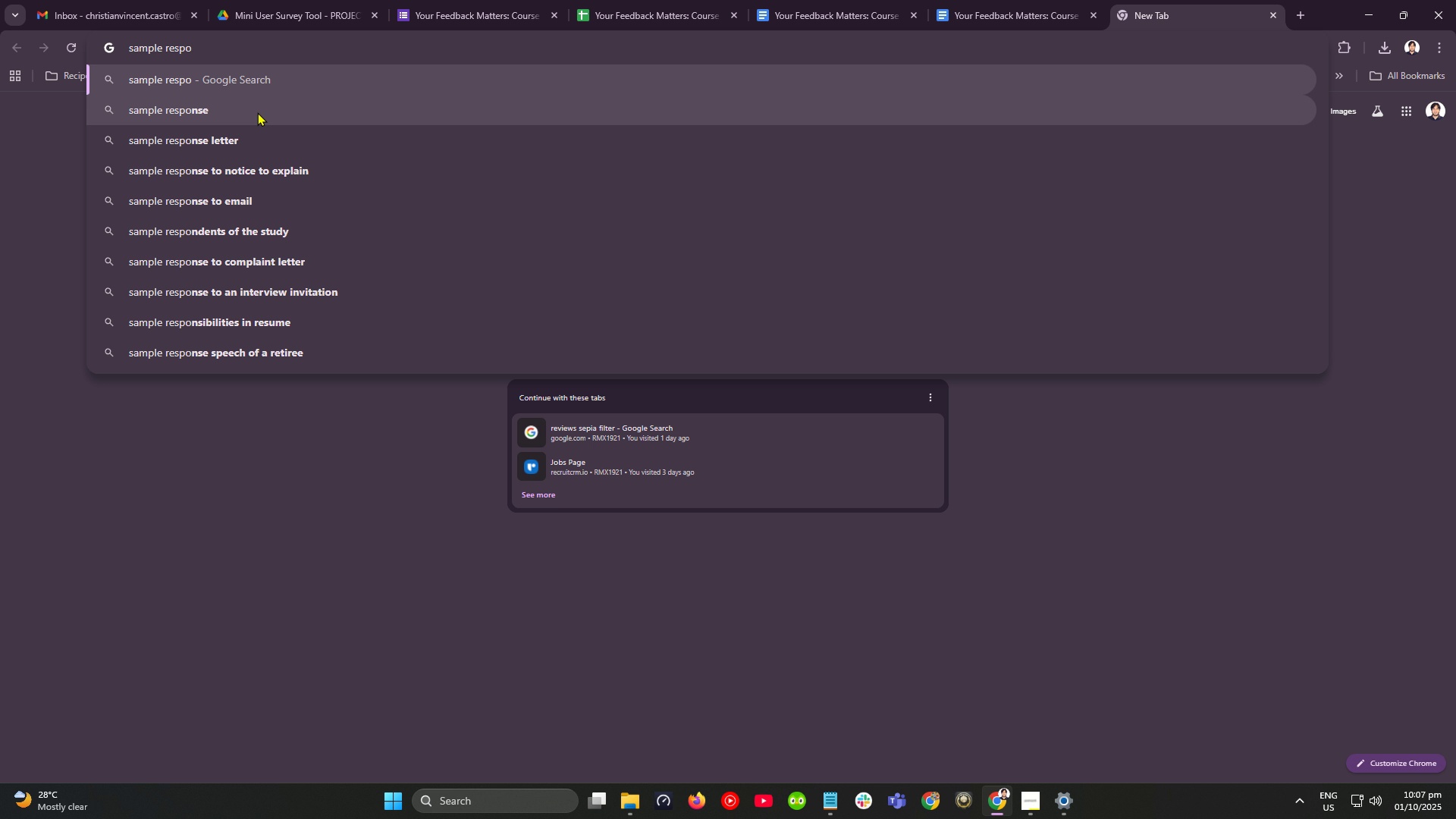 
wait(10.76)
 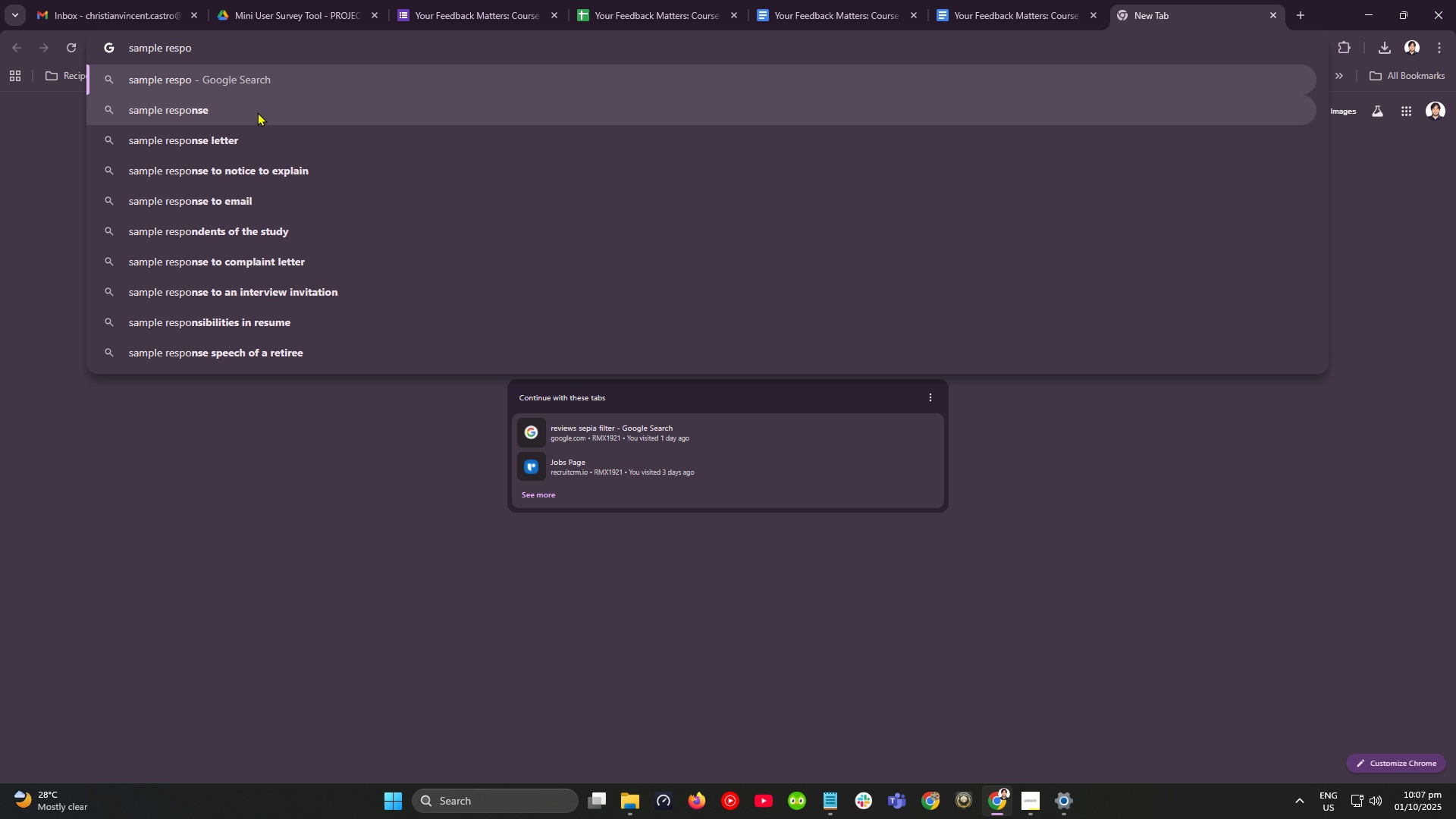 
type(ne)
key(Backspace)
type(segoogle form)